 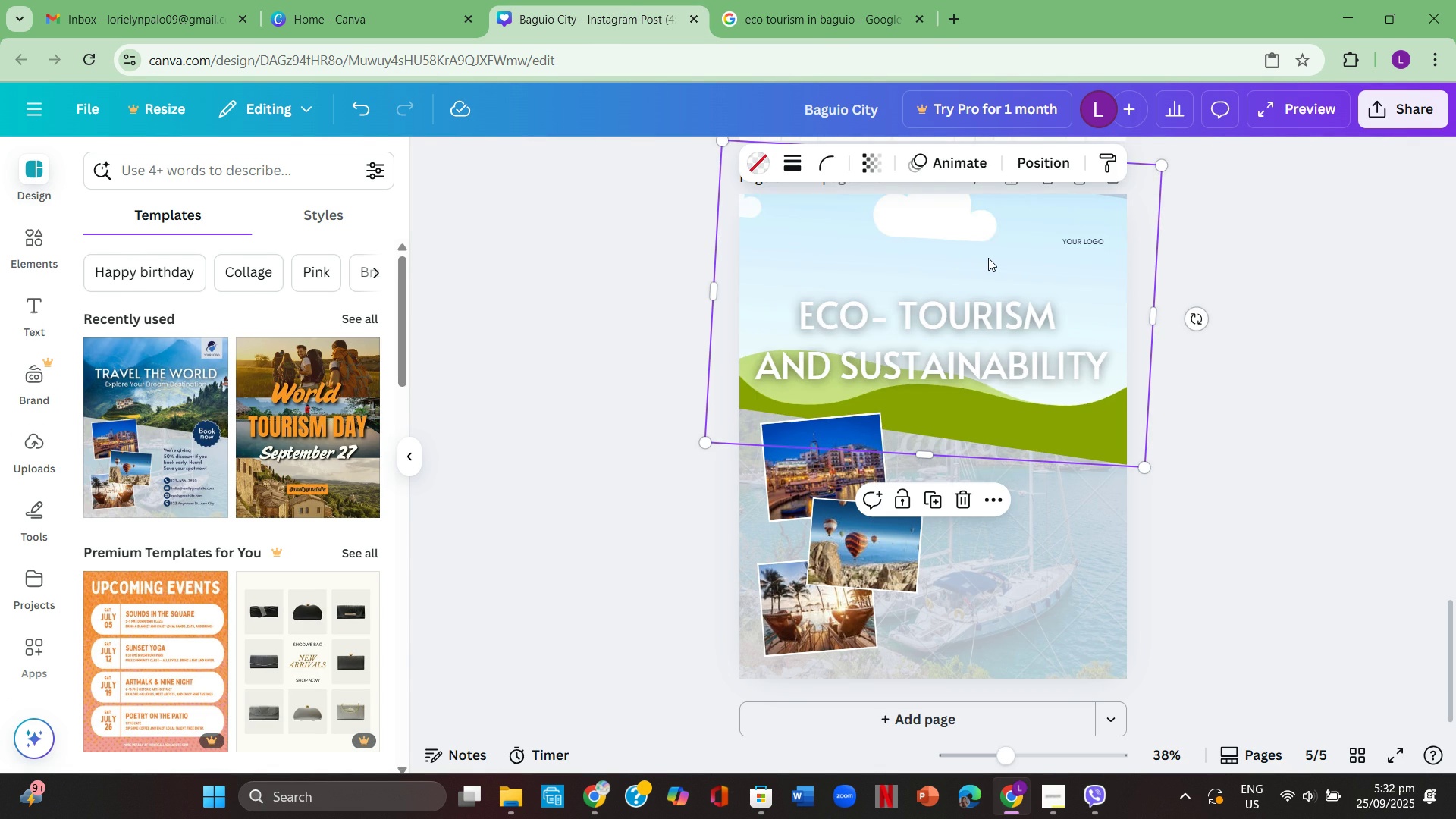 
key(Backspace)
 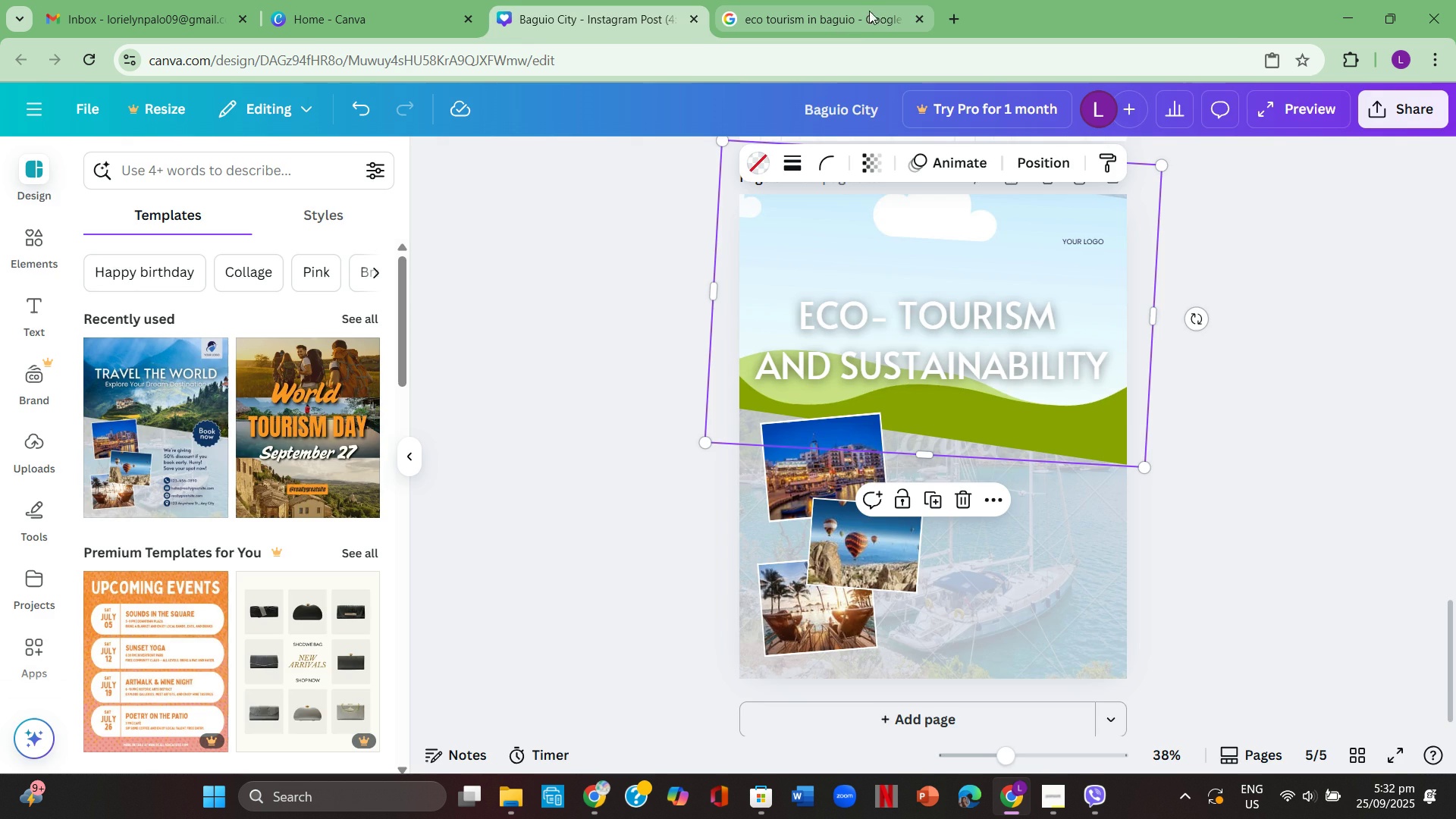 
left_click([869, 11])
 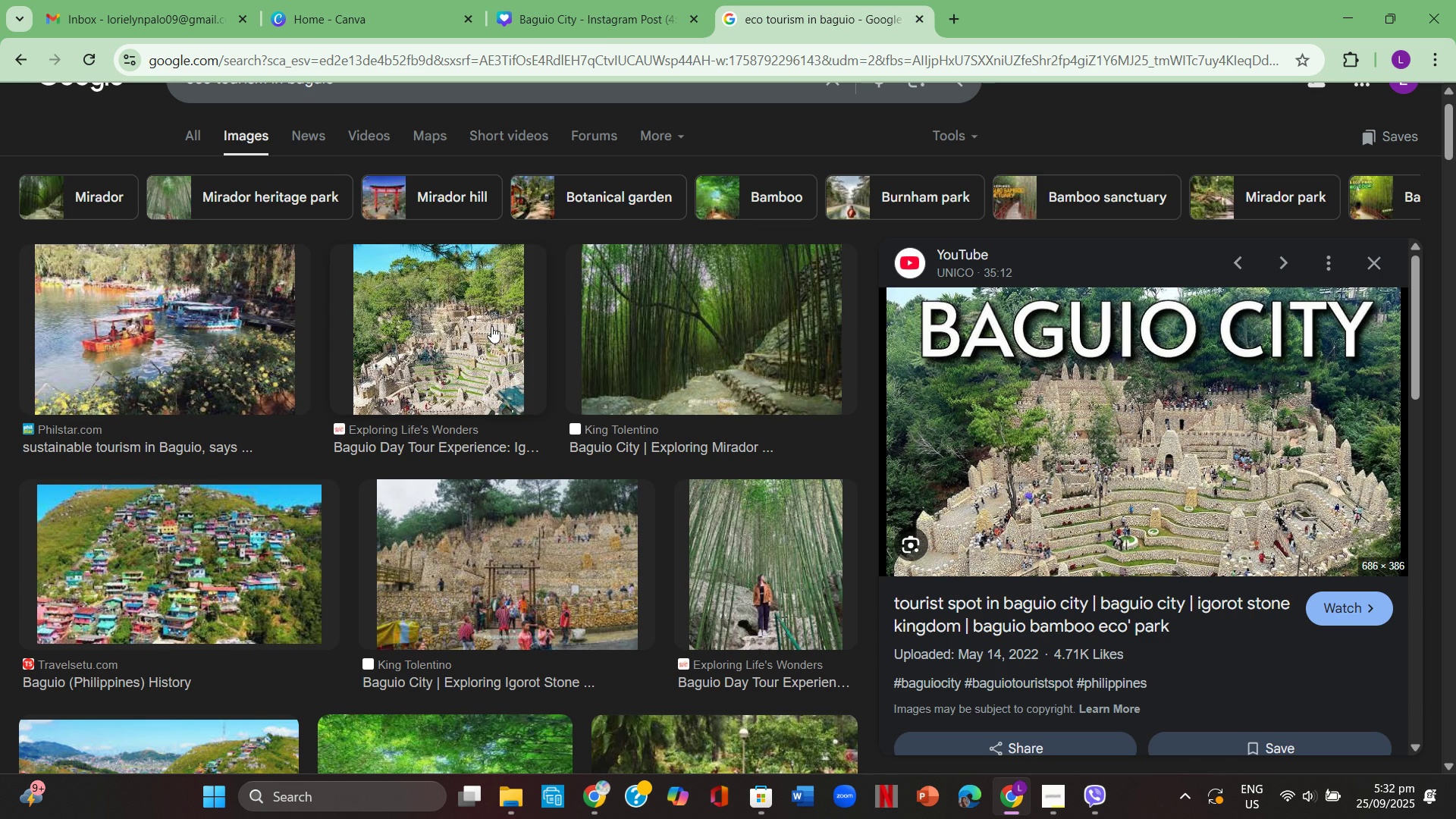 
left_click([491, 326])
 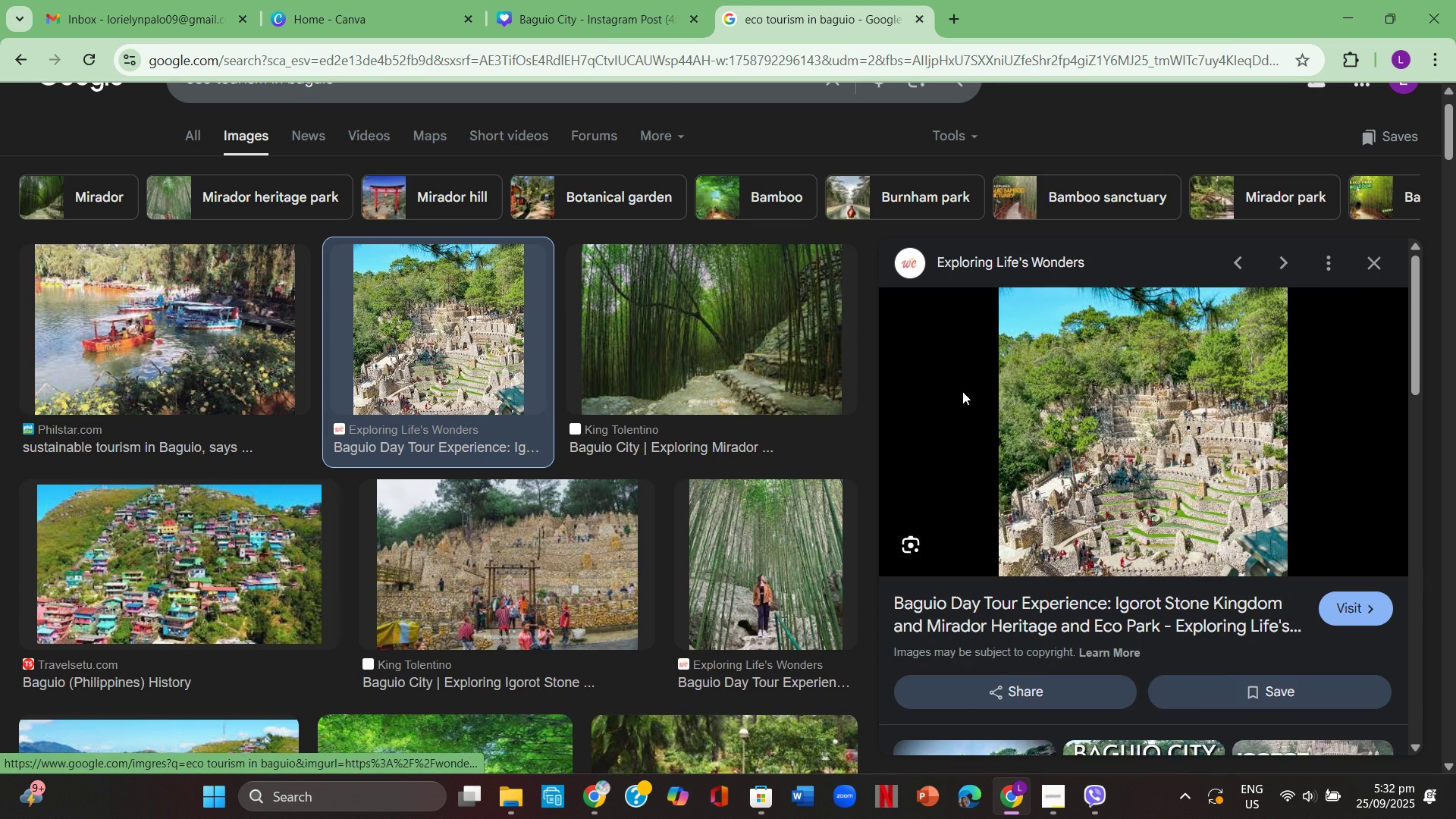 
scroll: coordinate [1036, 385], scroll_direction: down, amount: 7.0
 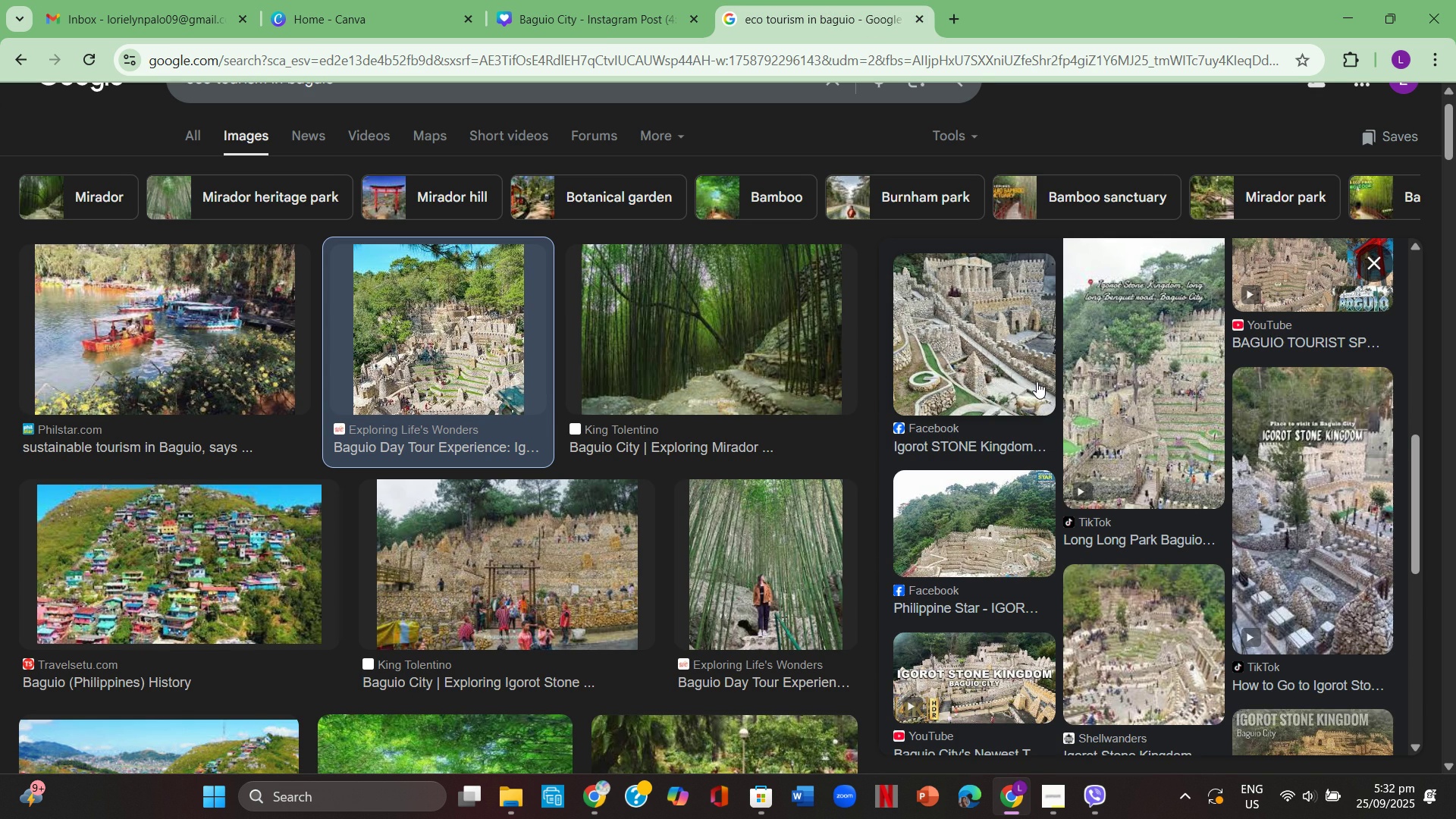 
scroll: coordinate [1030, 375], scroll_direction: up, amount: 7.0
 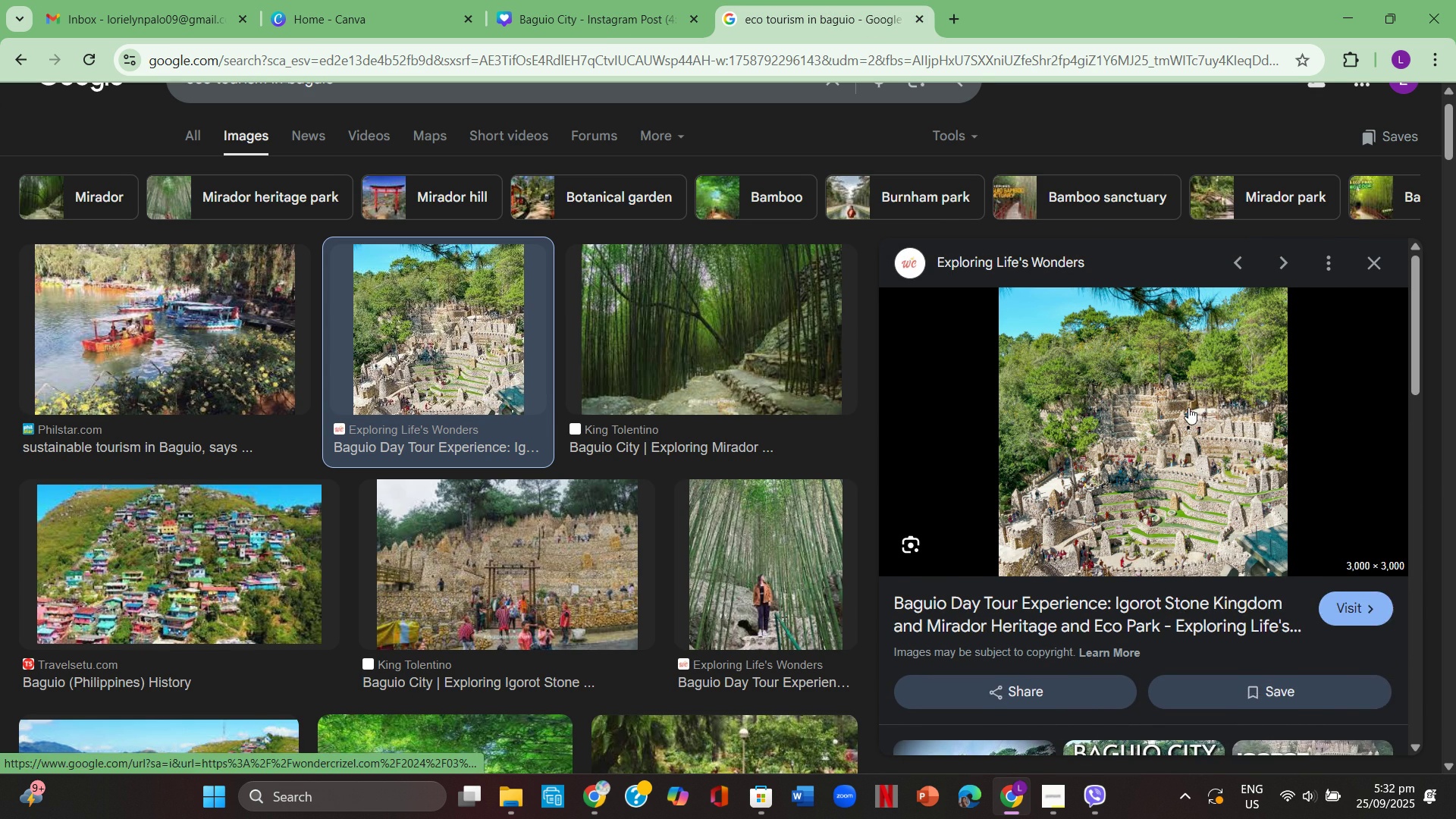 
right_click([1188, 407])
 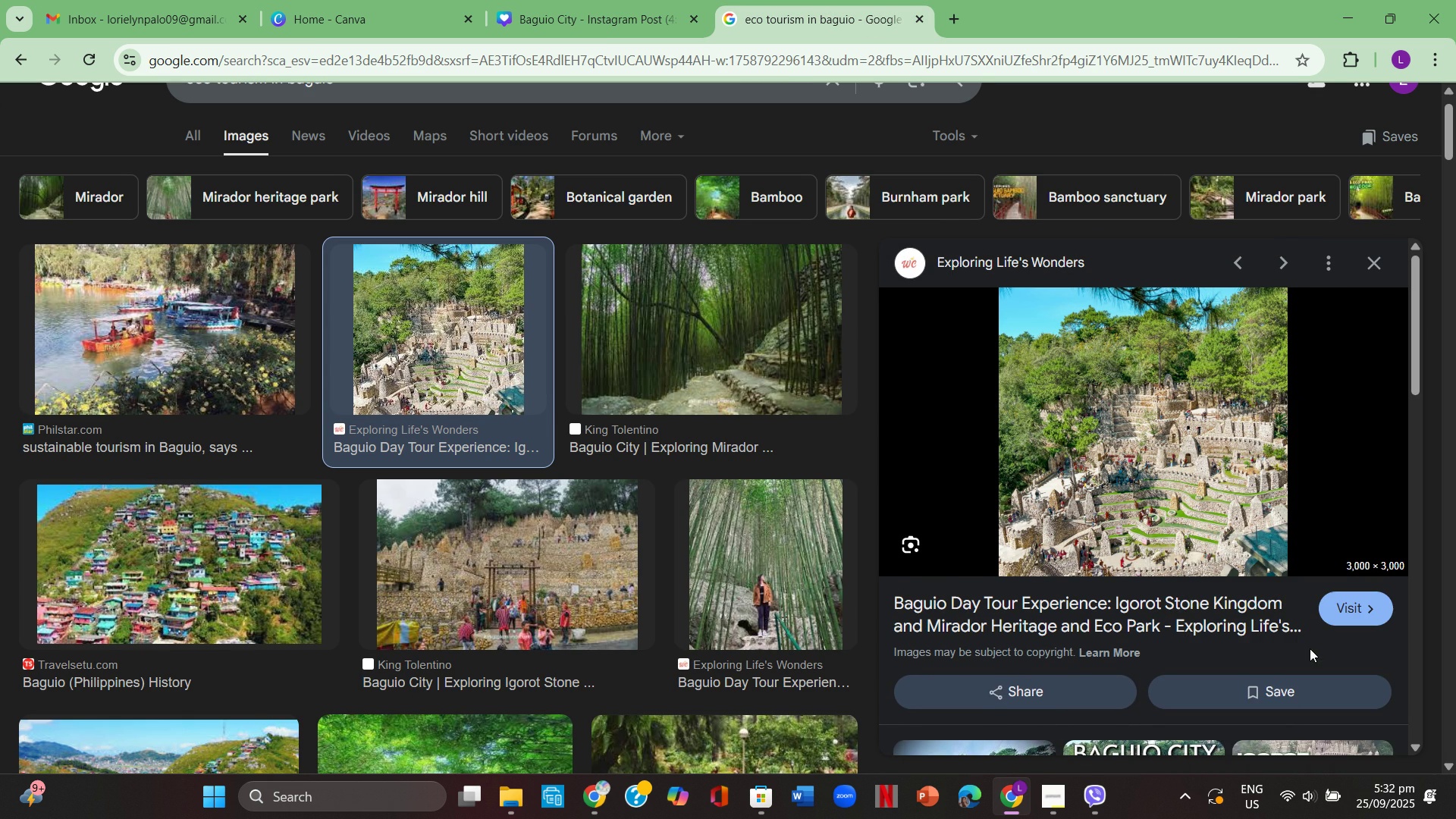 
left_click([1310, 649])
 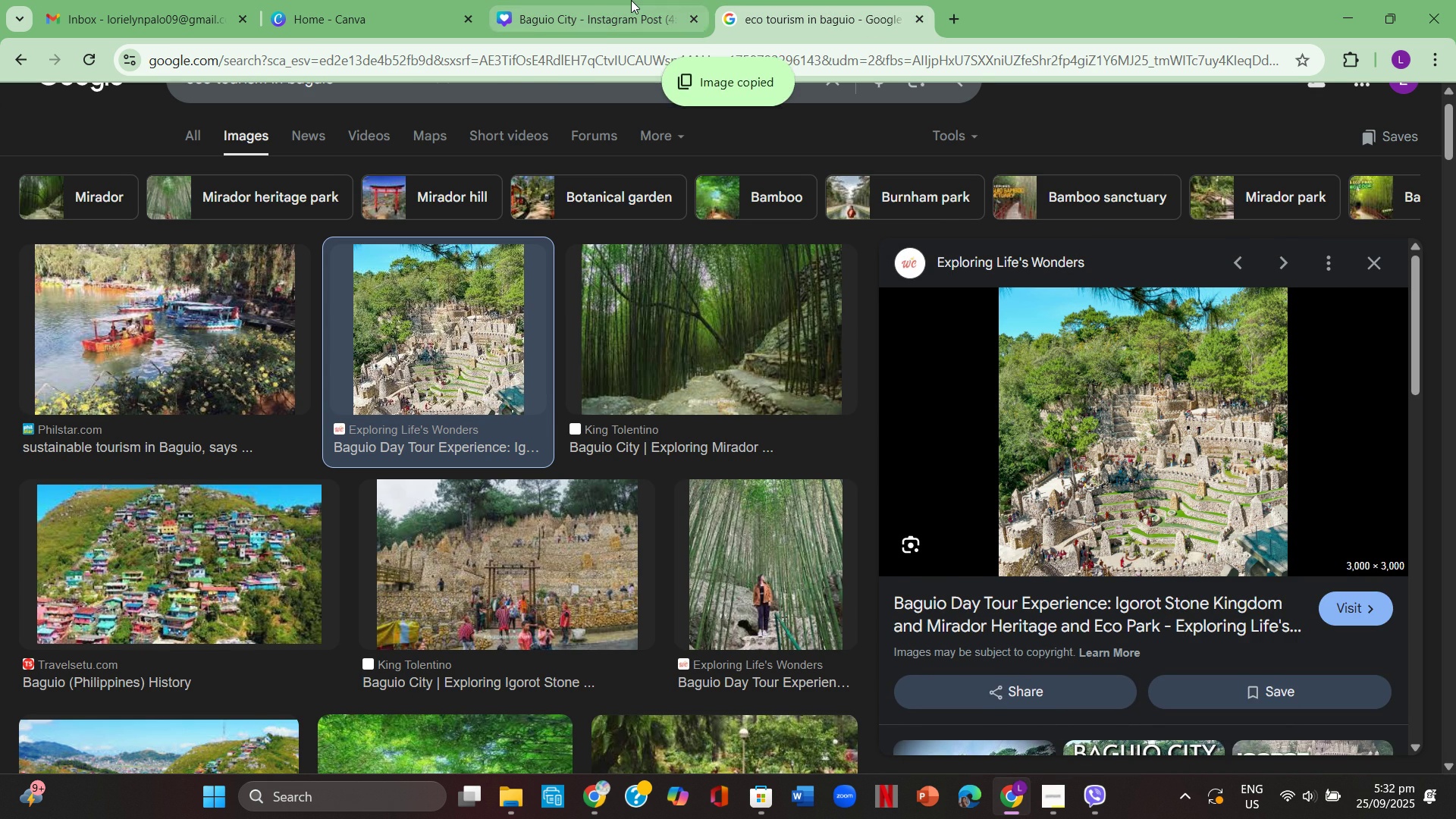 
left_click([631, 0])